 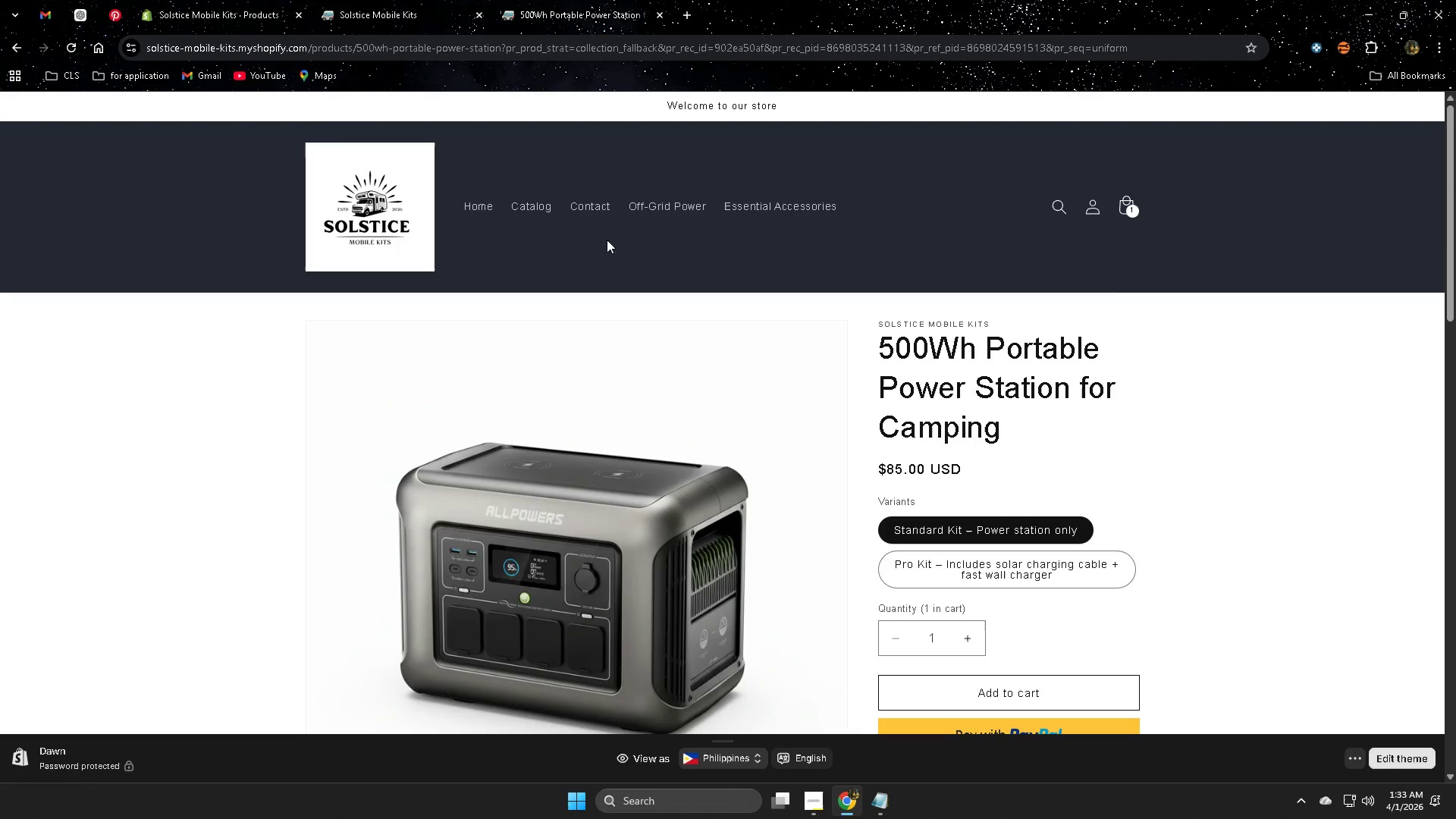 
left_click([472, 200])
 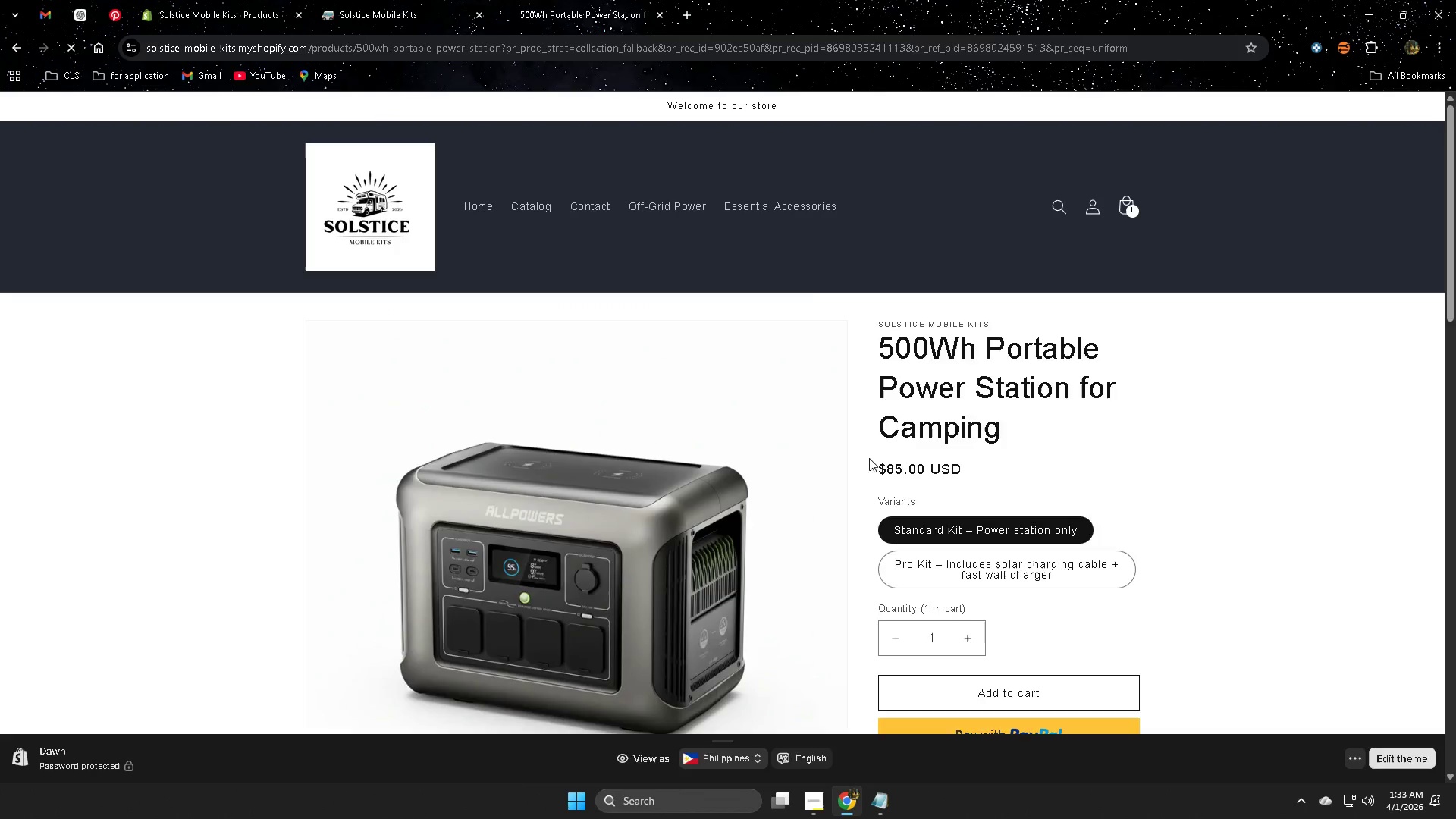 
scroll: coordinate [474, 475], scroll_direction: up, amount: 8.0
 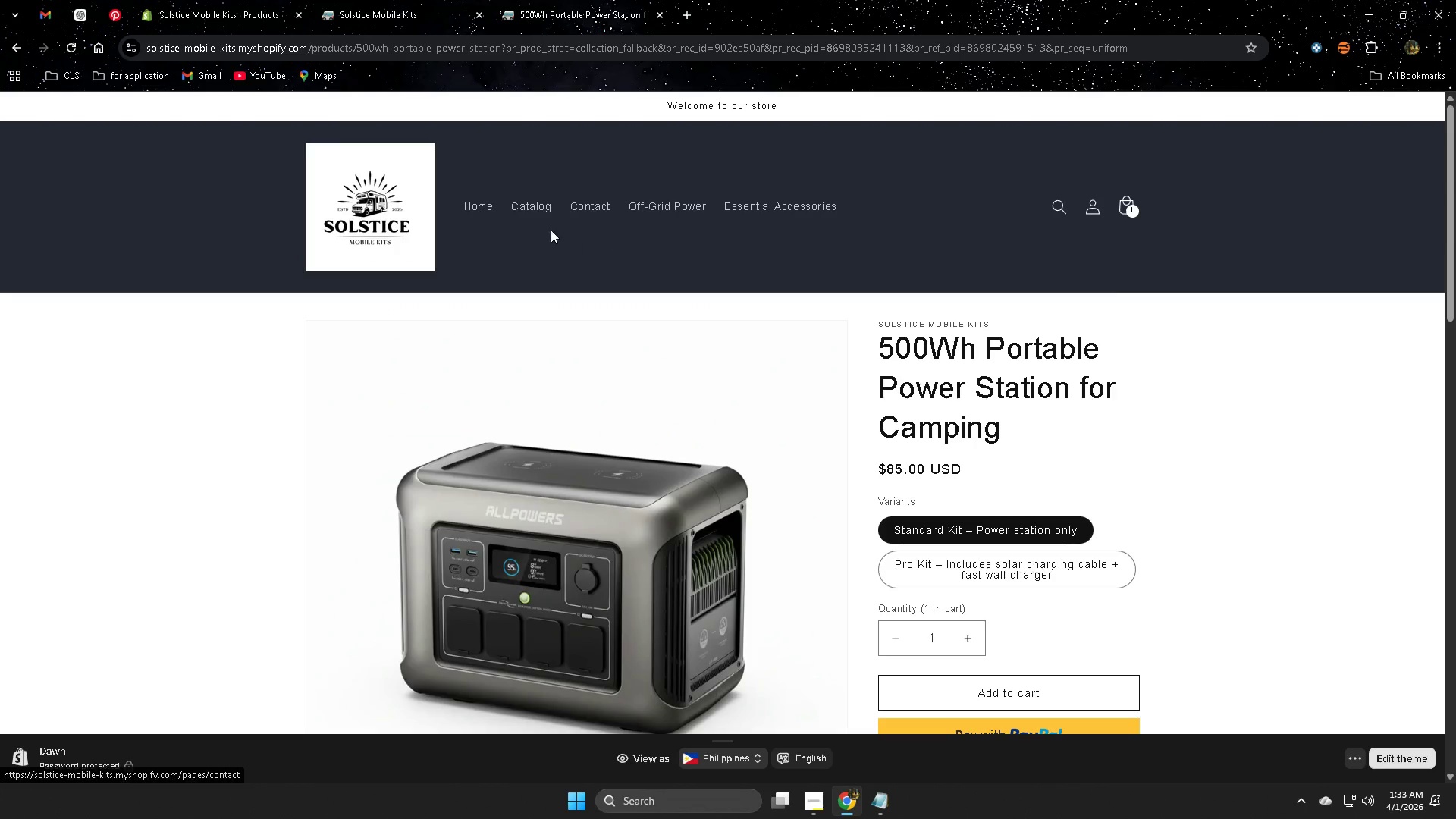 
scroll: coordinate [839, 457], scroll_direction: down, amount: 3.0
 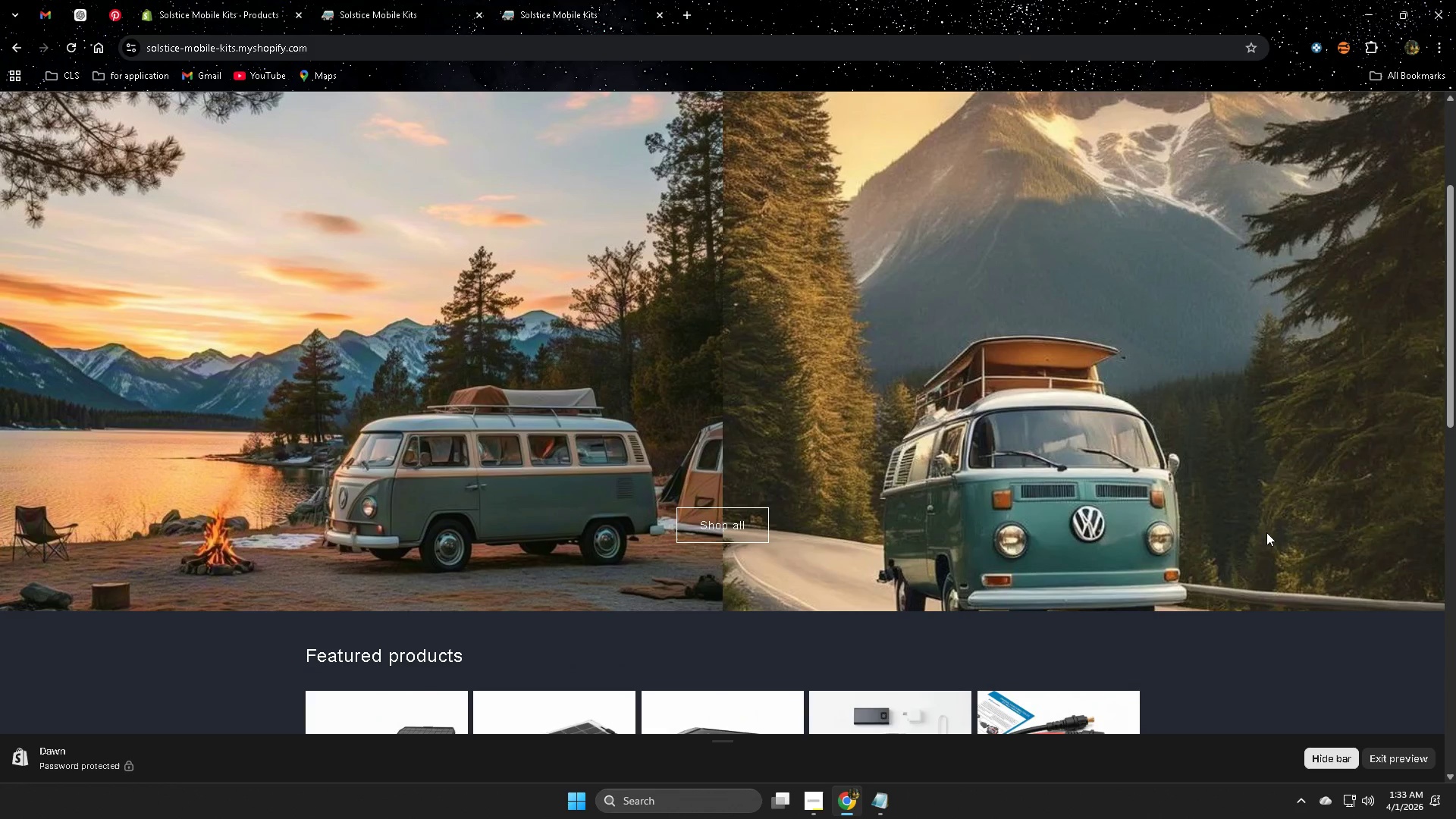 
scroll: coordinate [1266, 532], scroll_direction: up, amount: 1.0
 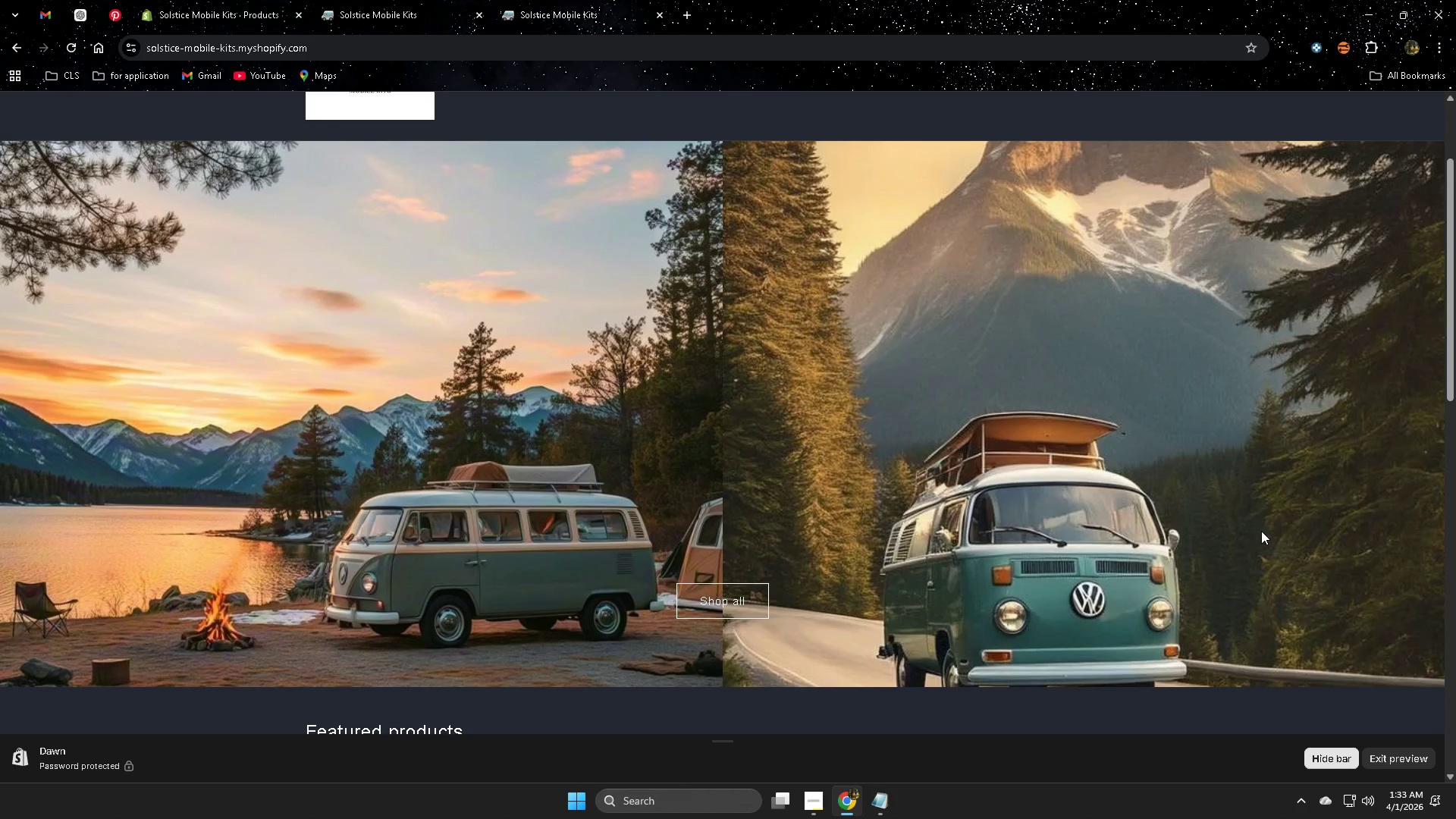 
scroll: coordinate [1231, 524], scroll_direction: down, amount: 1.0
 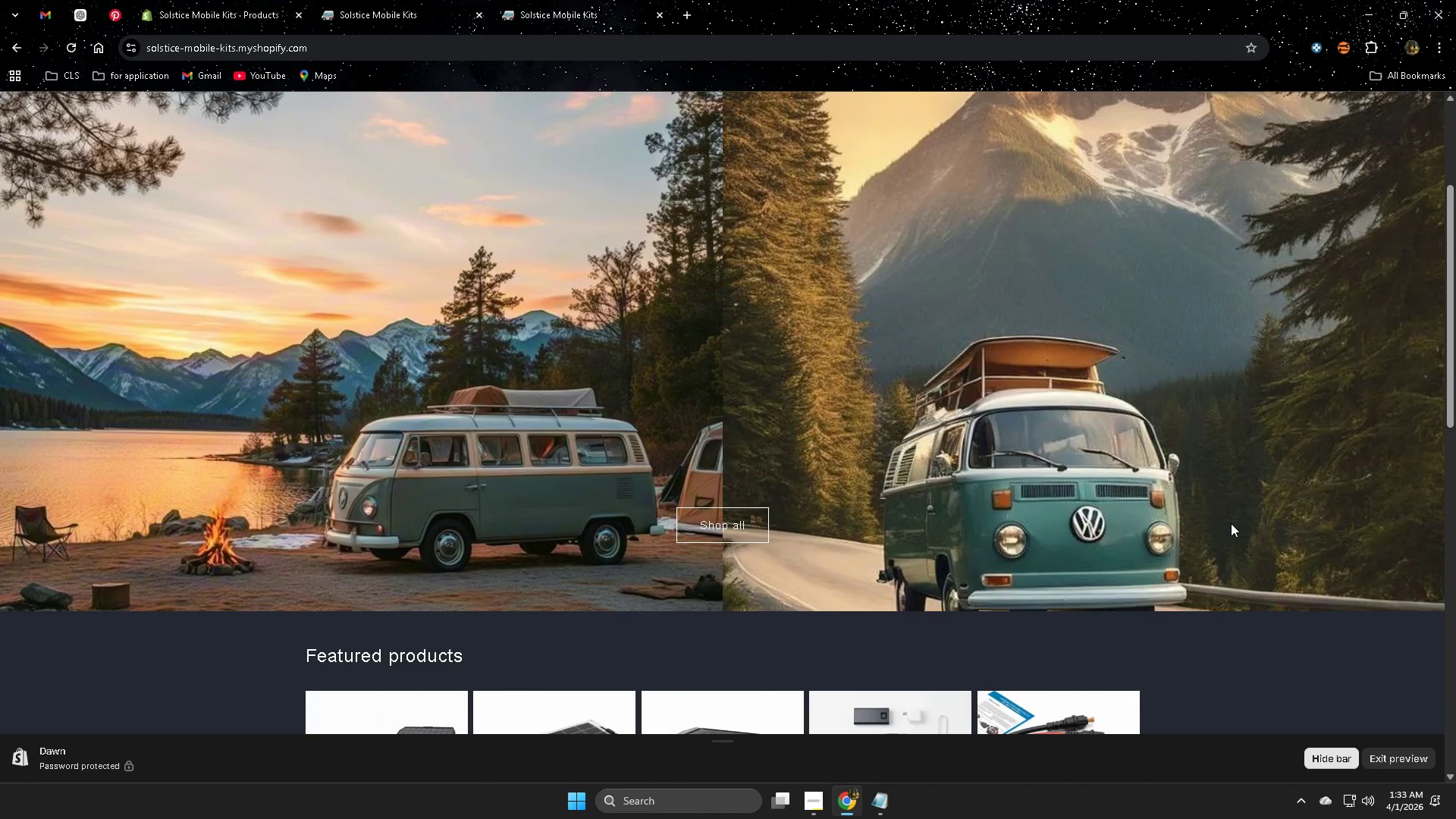 
scroll: coordinate [1121, 486], scroll_direction: up, amount: 3.0
 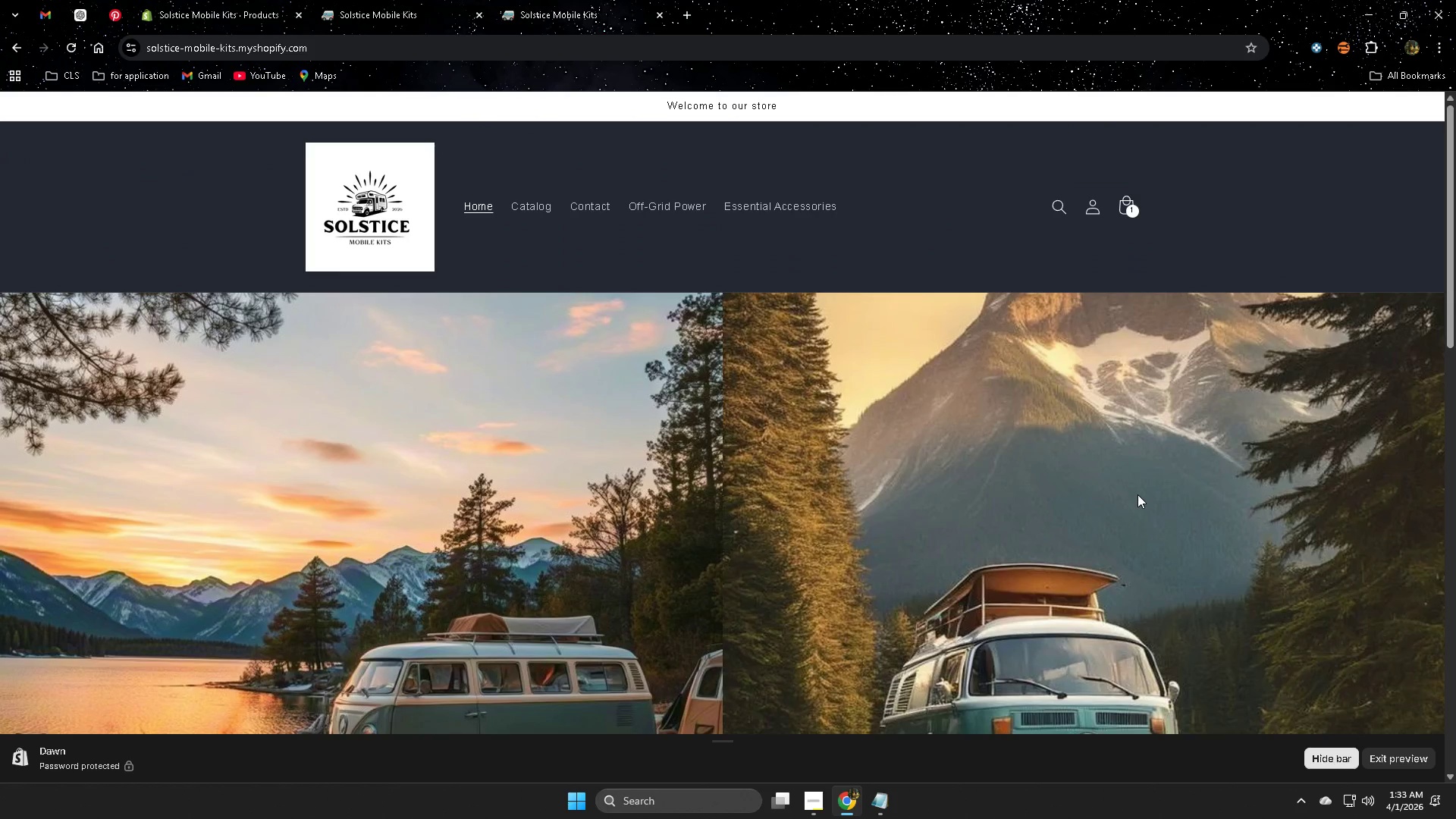 
wait(5.93)
 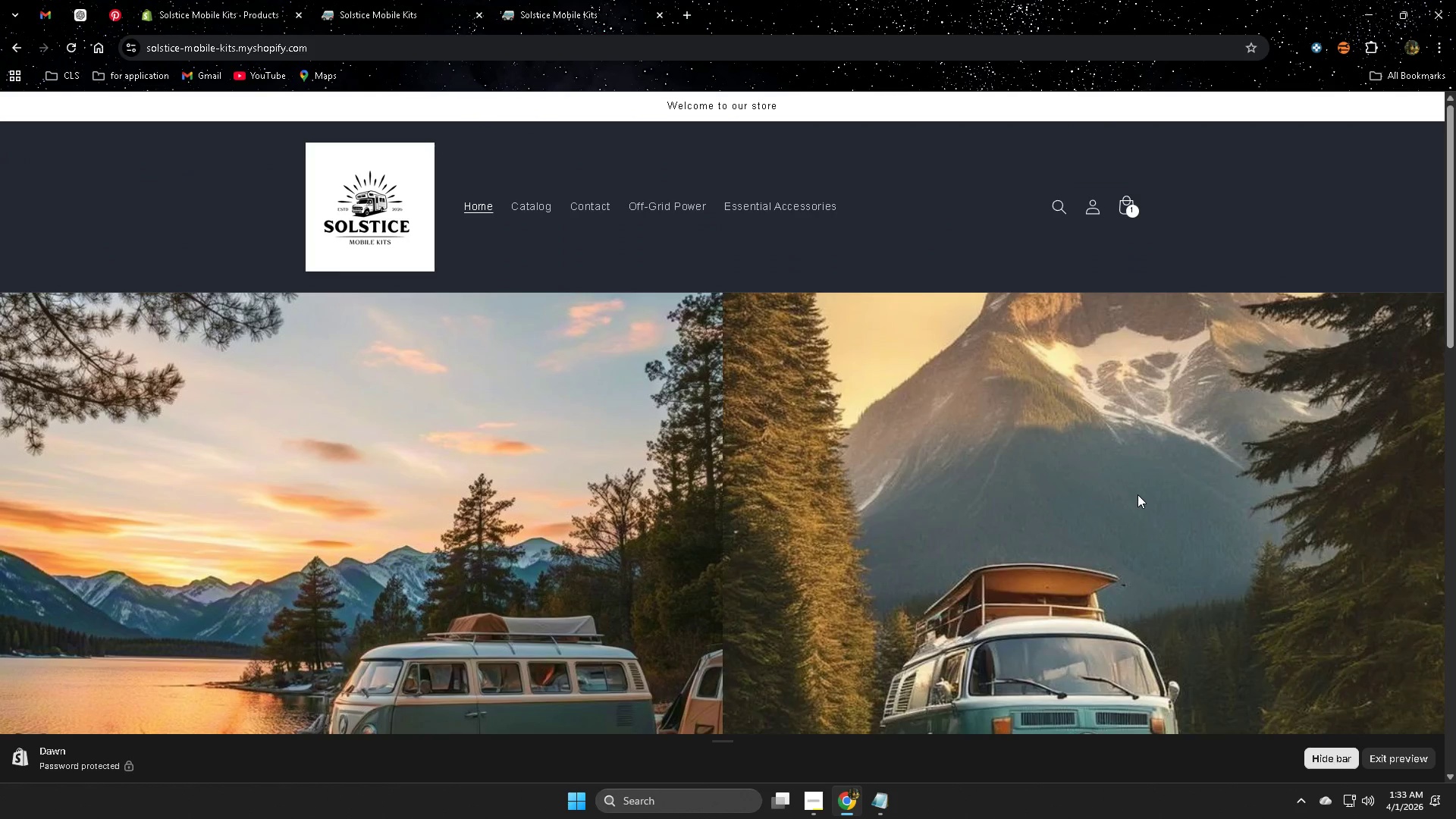 
left_click([774, 209])
 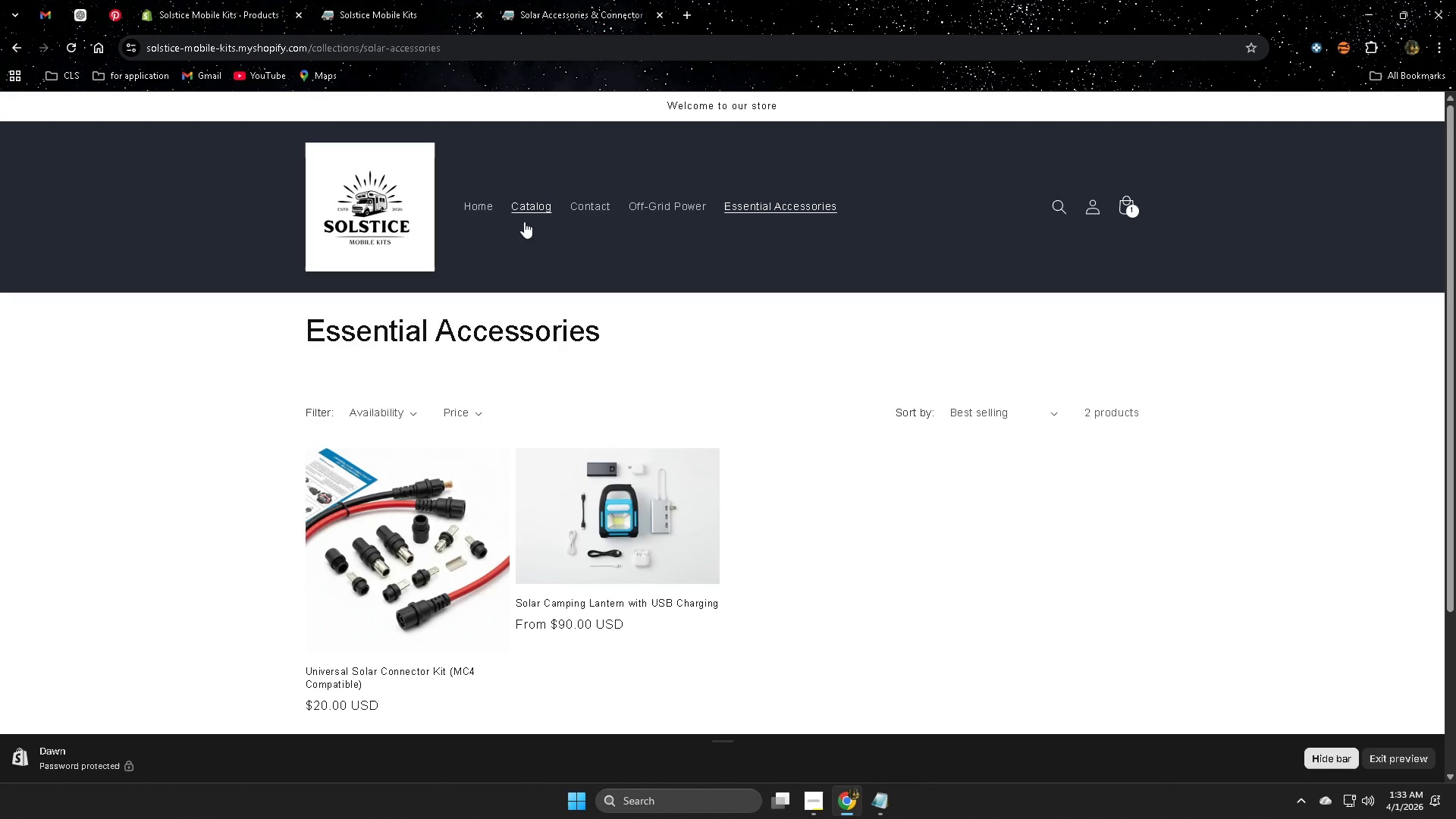 
wait(5.31)
 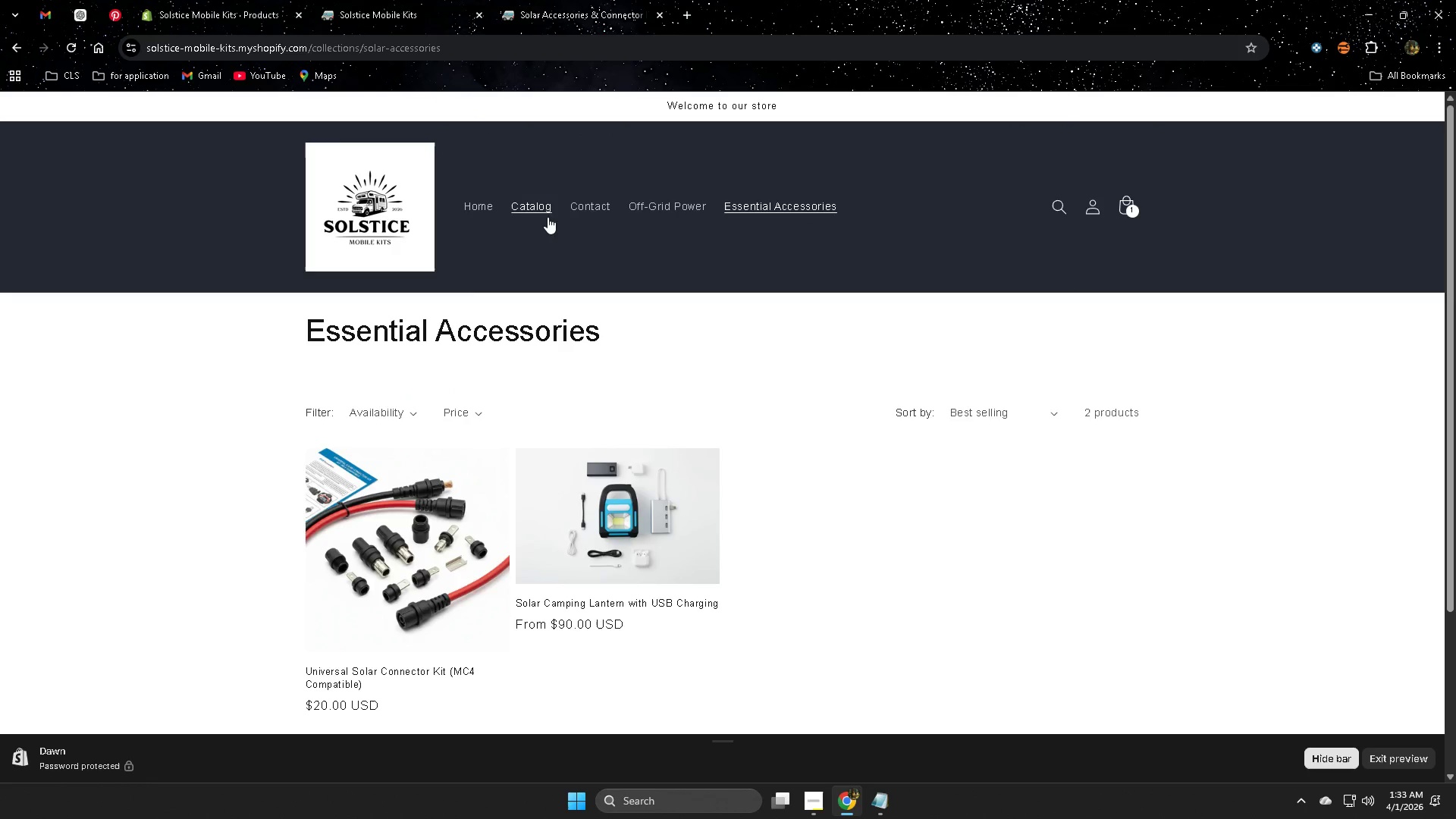 
left_click([471, 209])
 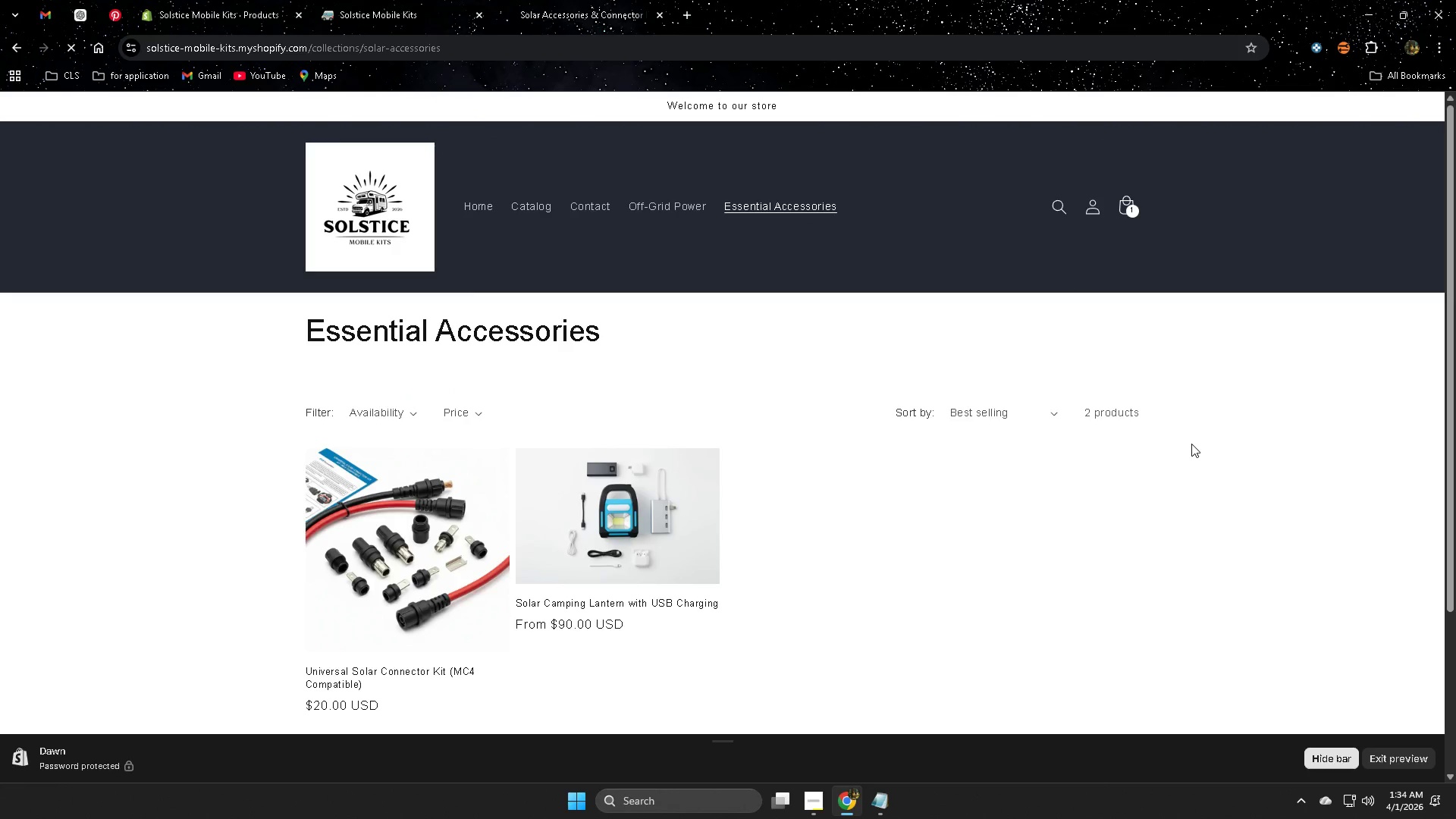 
scroll: coordinate [1100, 357], scroll_direction: none, amount: 0.0
 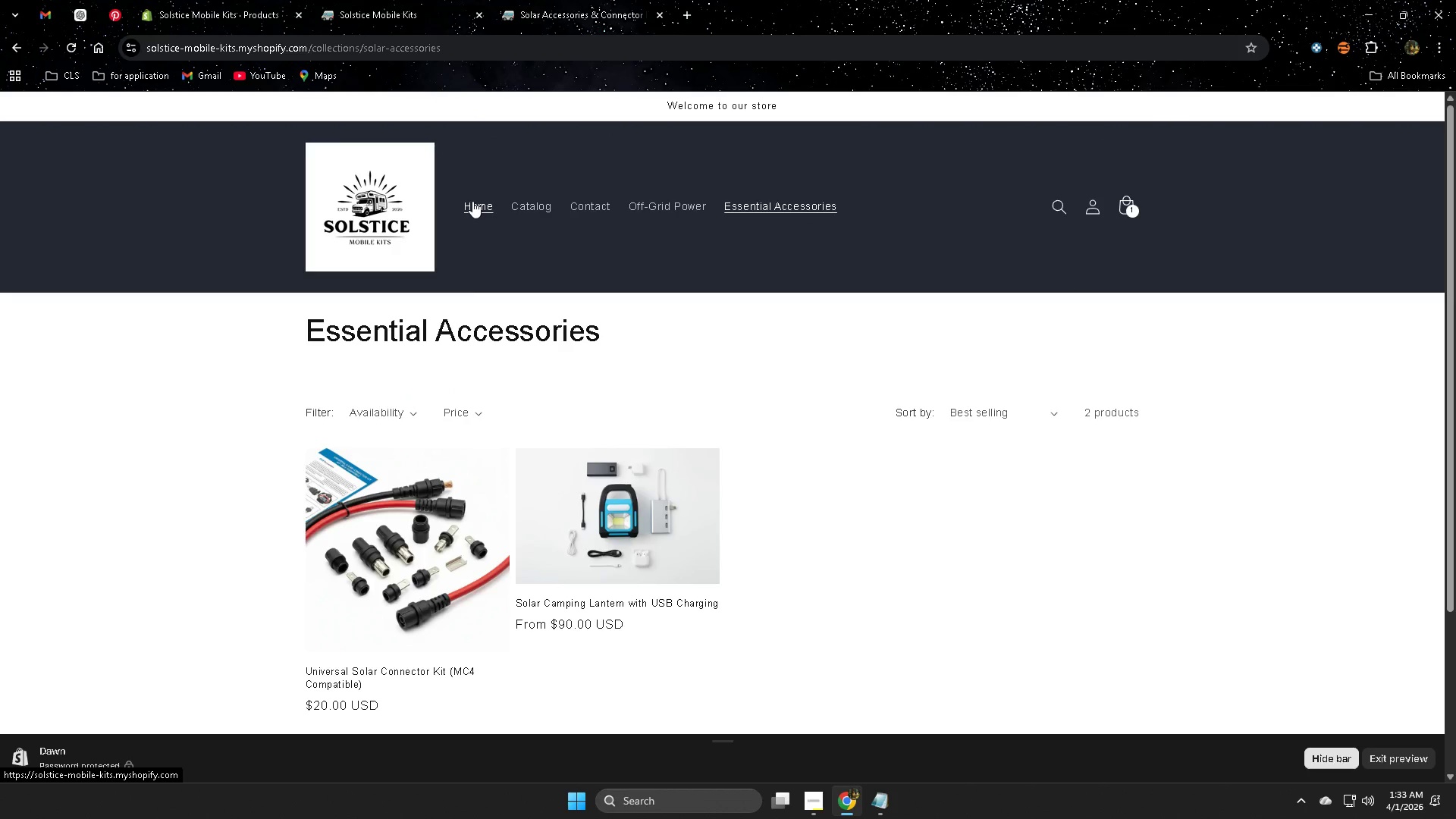 
scroll: coordinate [1191, 444], scroll_direction: down, amount: 8.0
 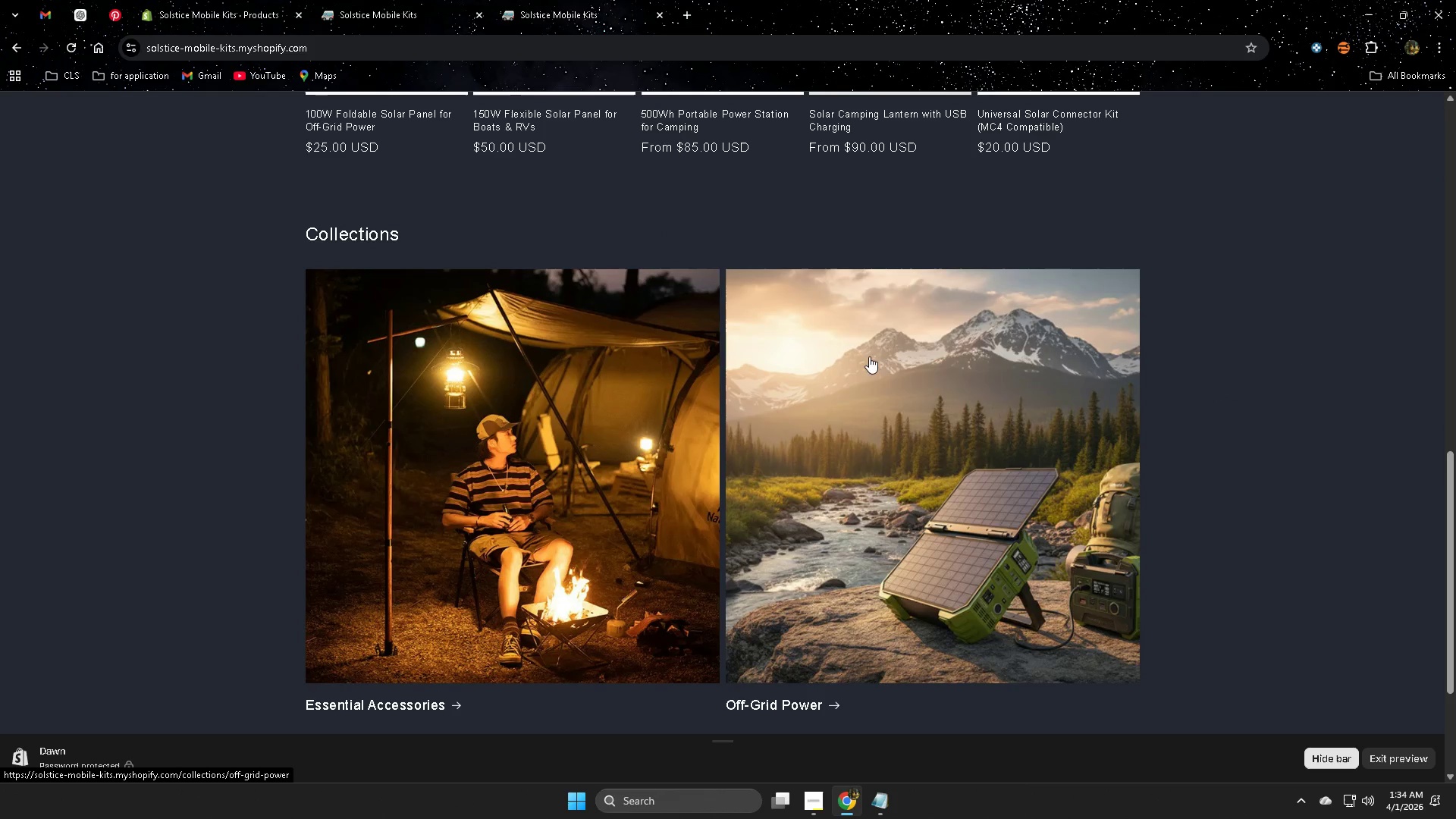 
left_click([813, 816])